 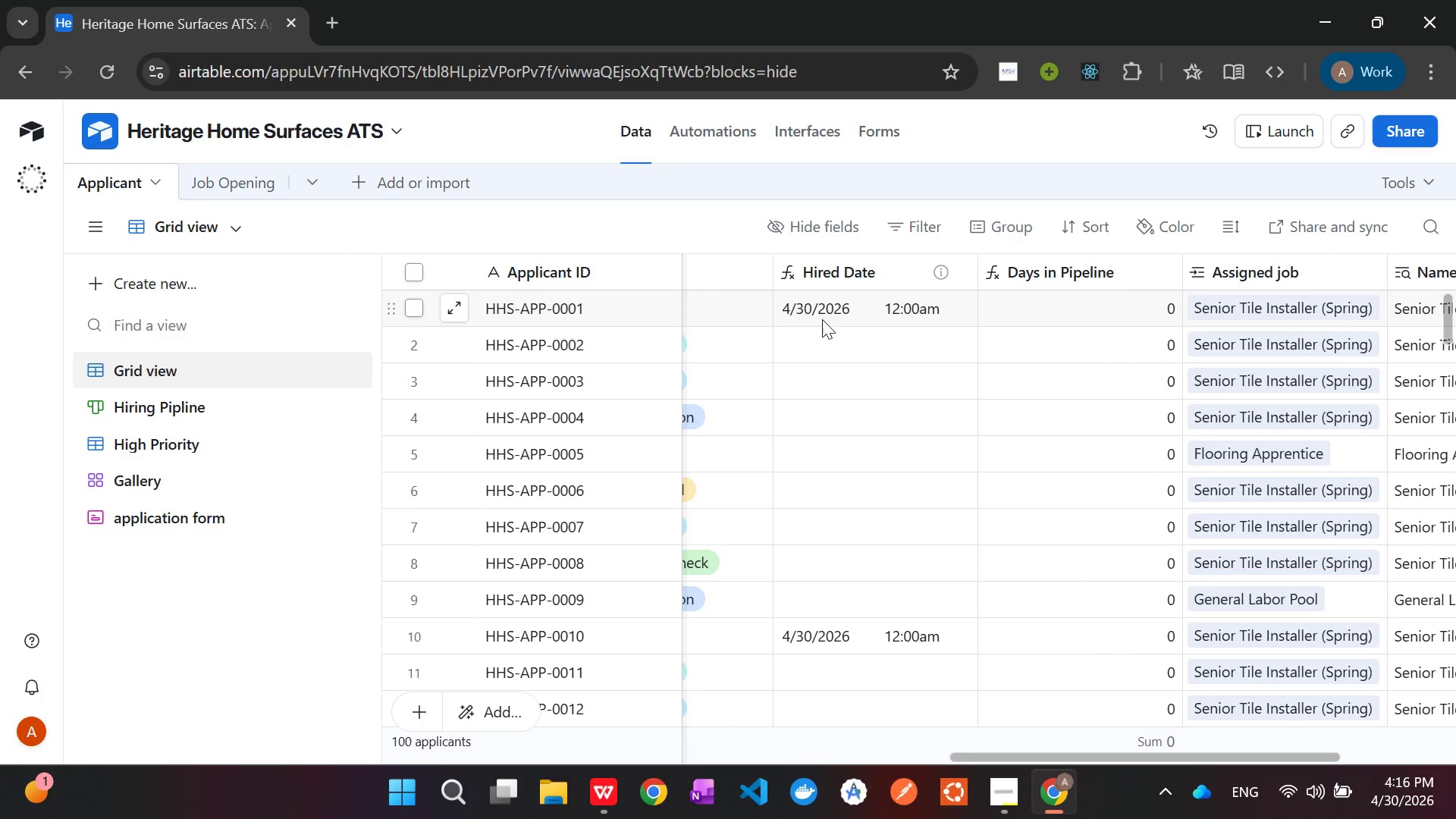 
left_click([858, 305])
 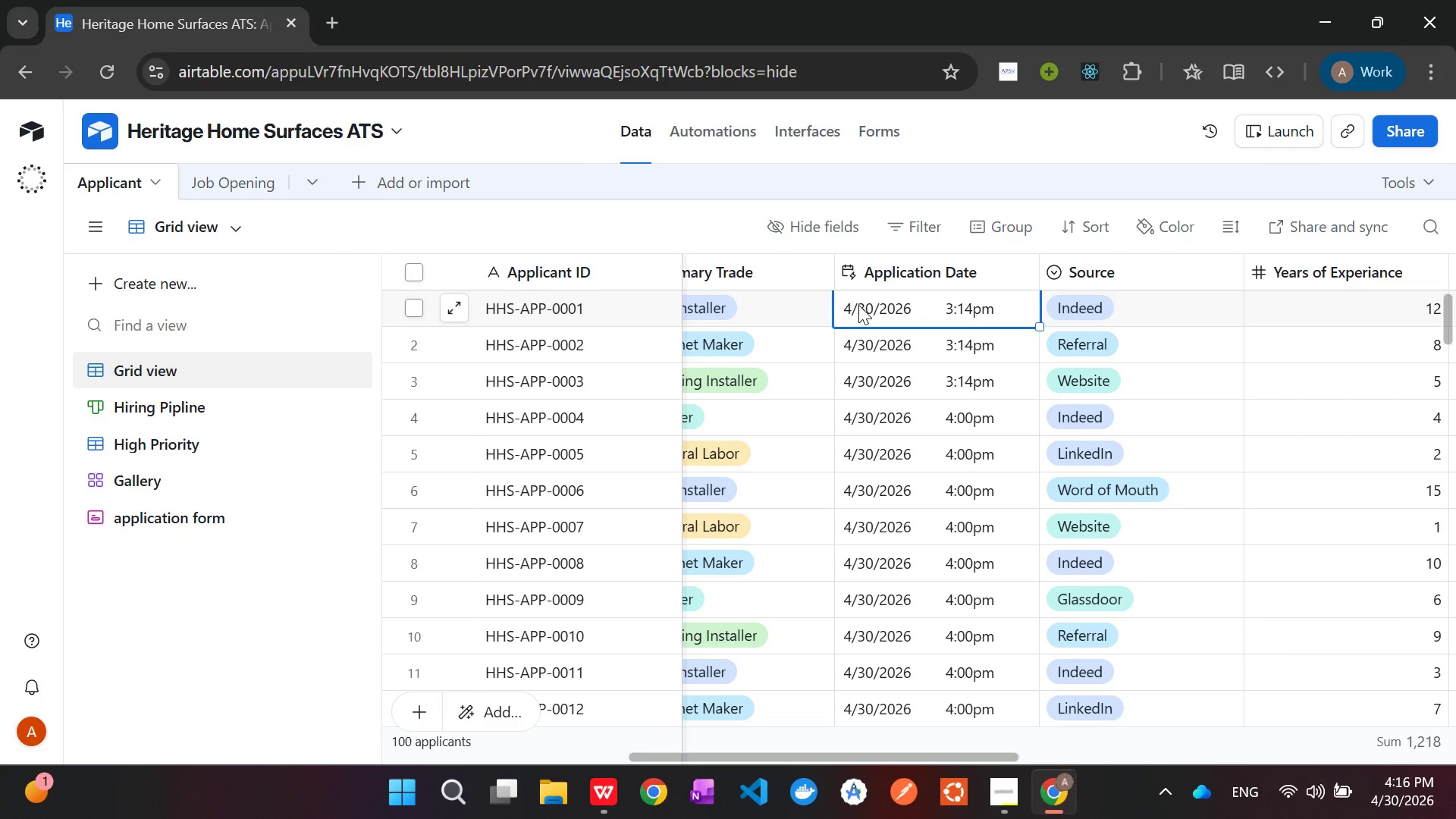 
double_click([858, 305])
 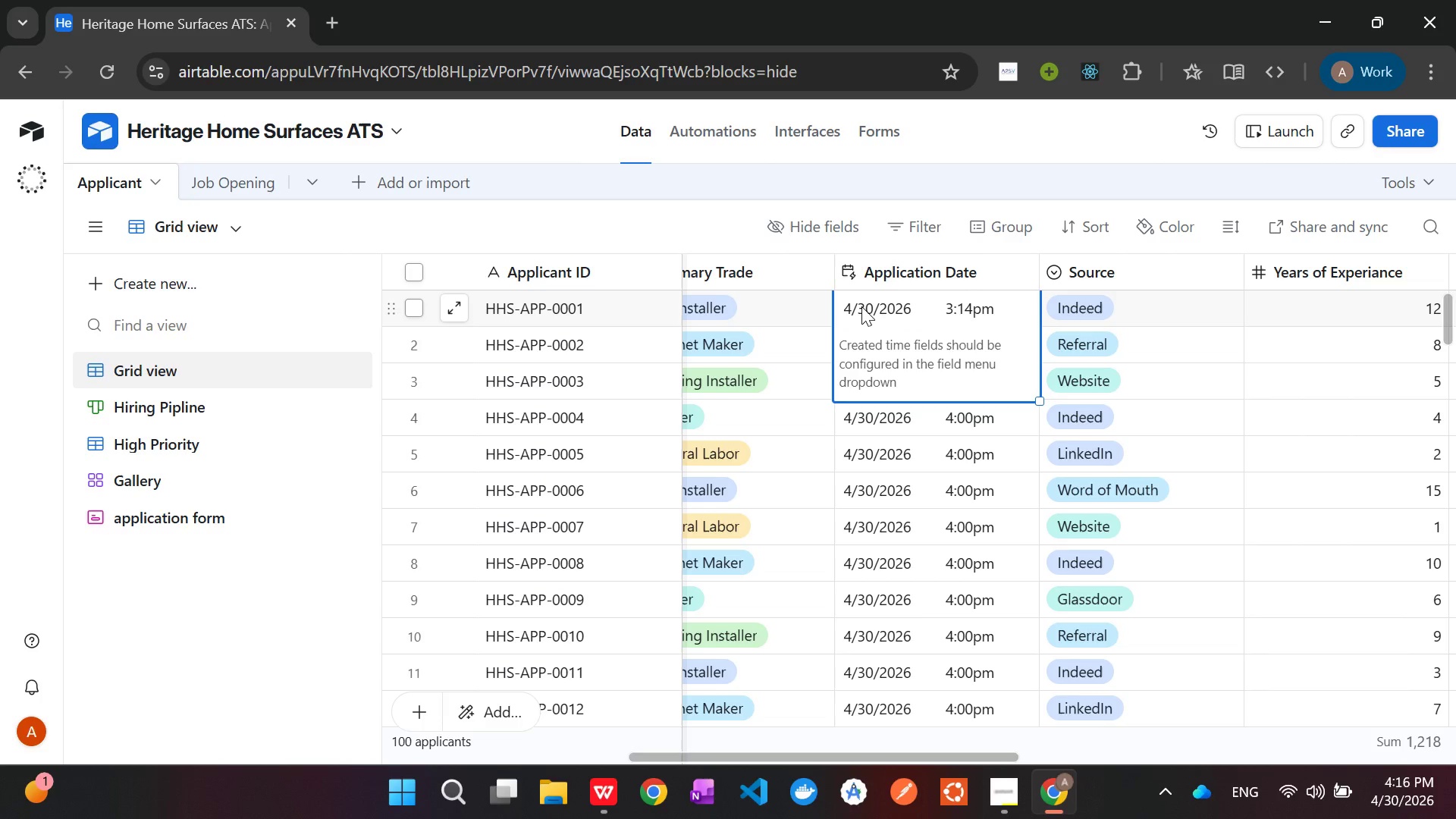 
double_click([861, 306])
 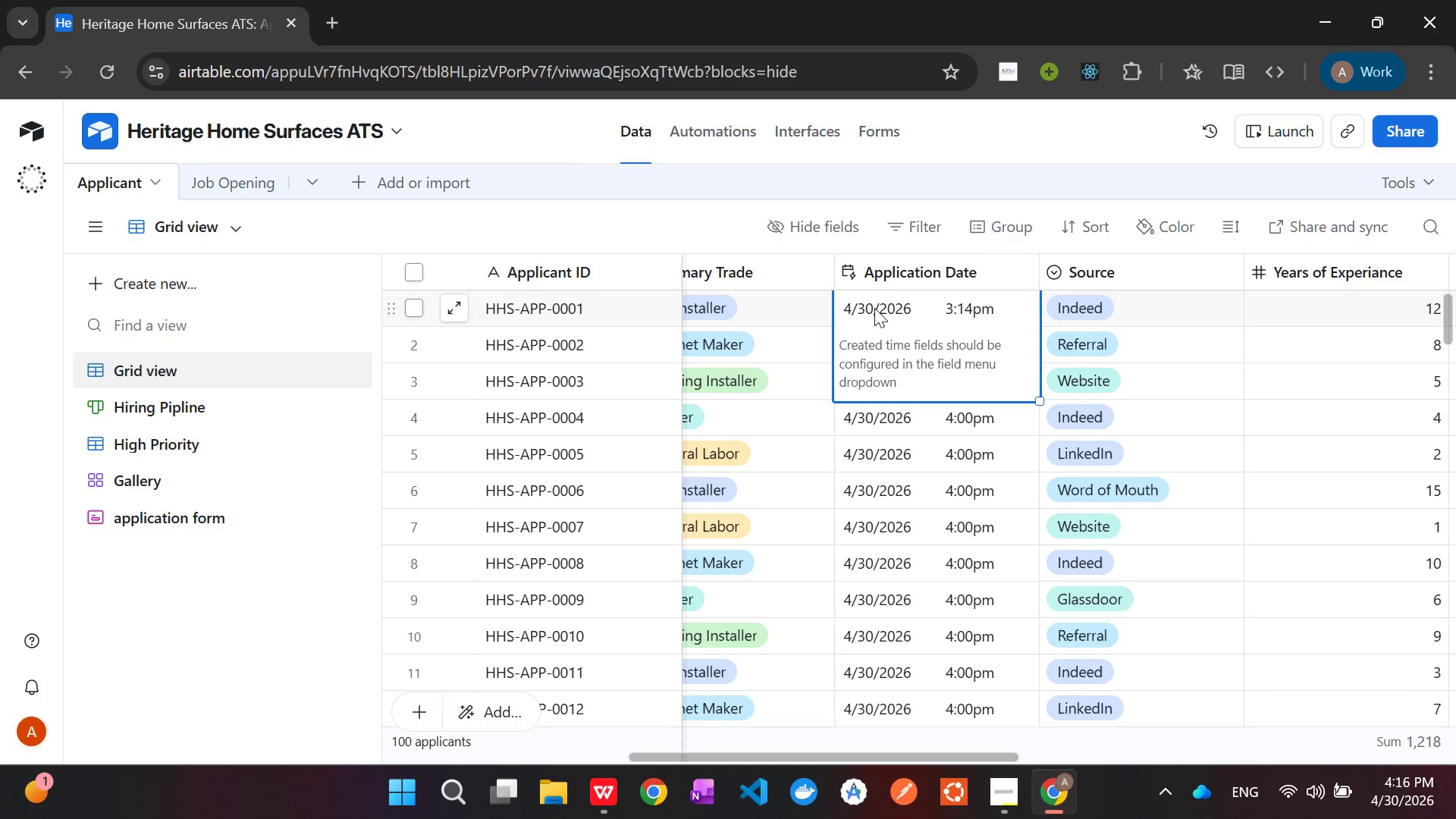 
double_click([874, 308])
 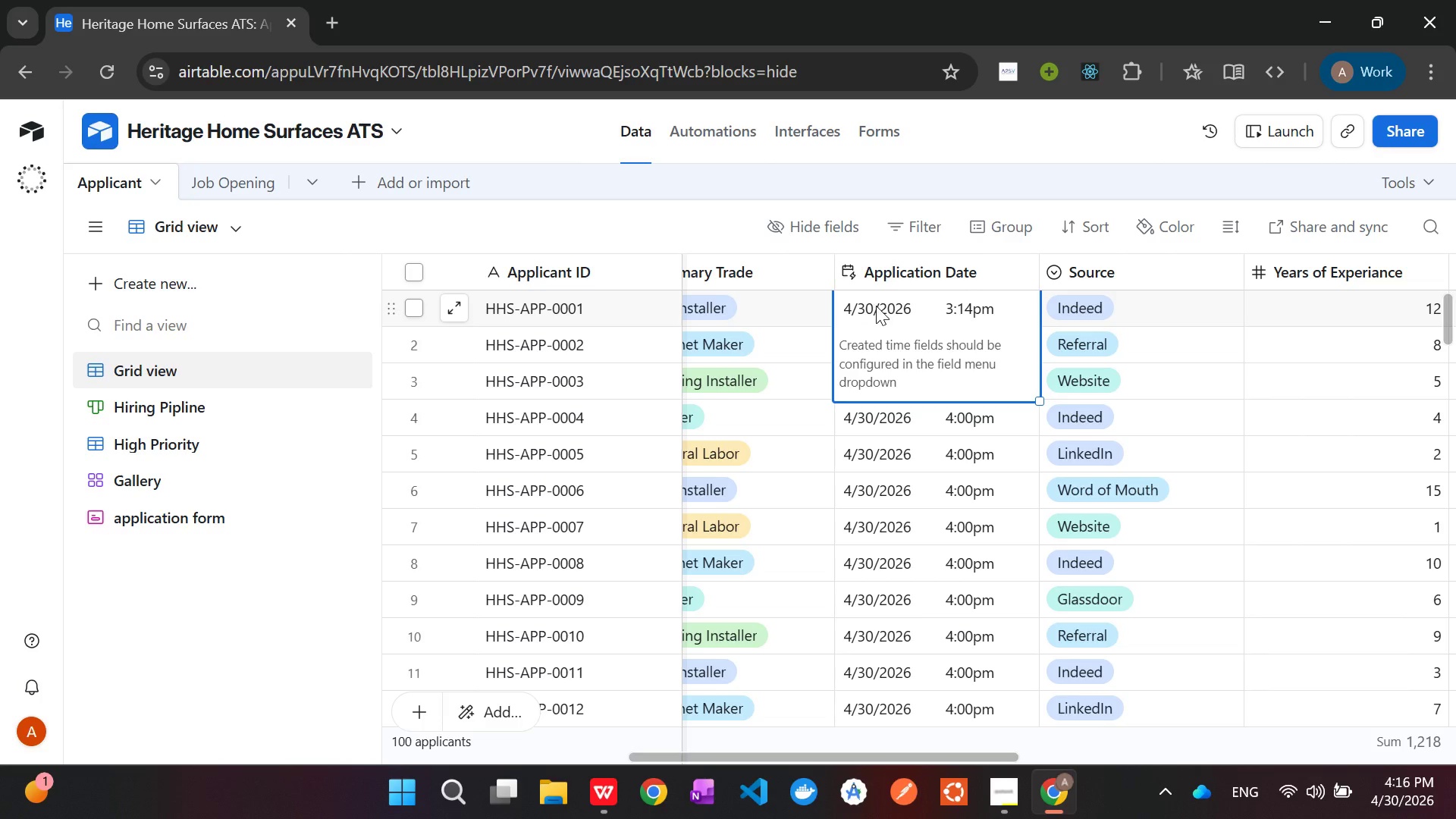 
mouse_move([957, 284])
 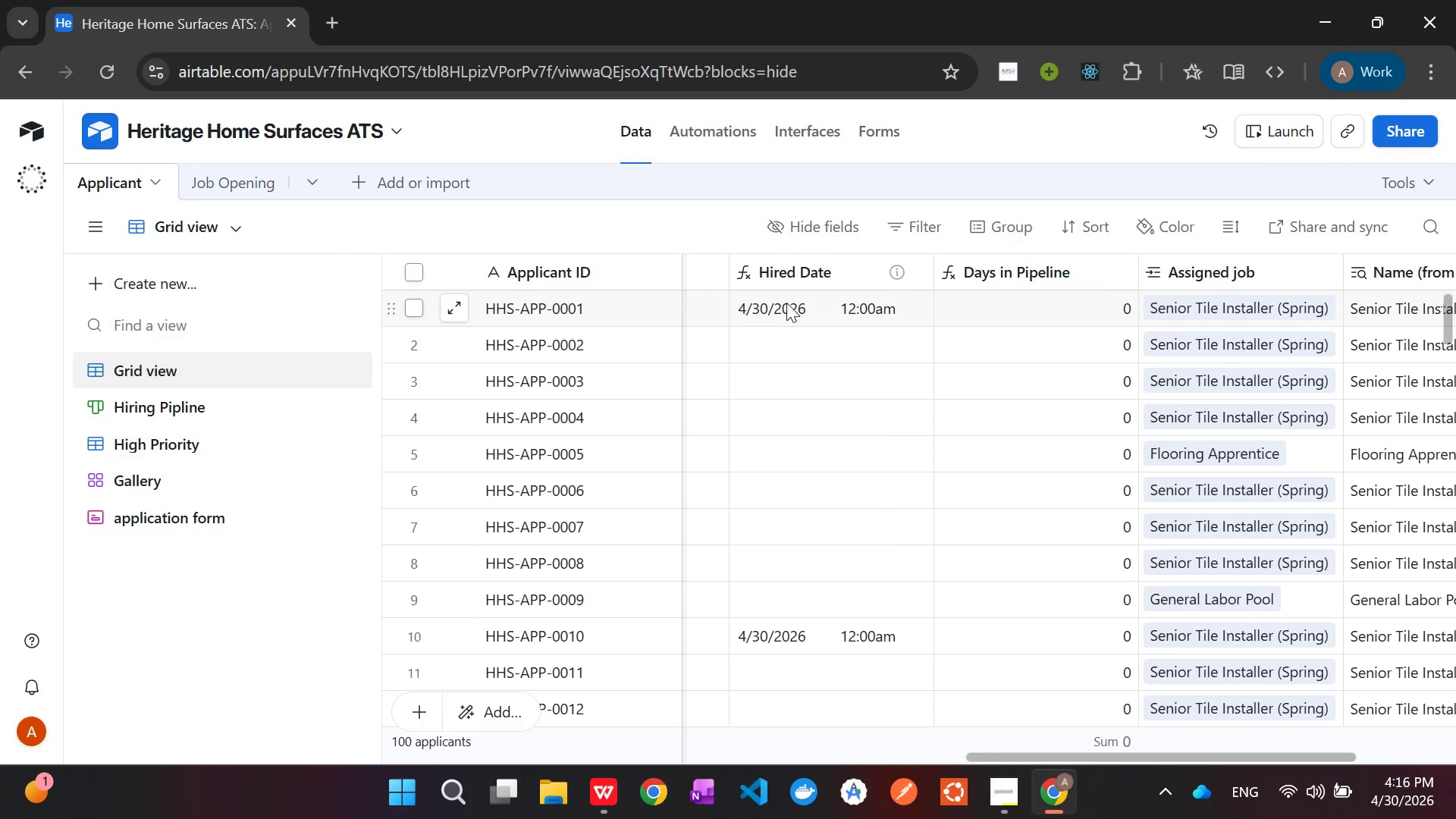 
double_click([780, 303])
 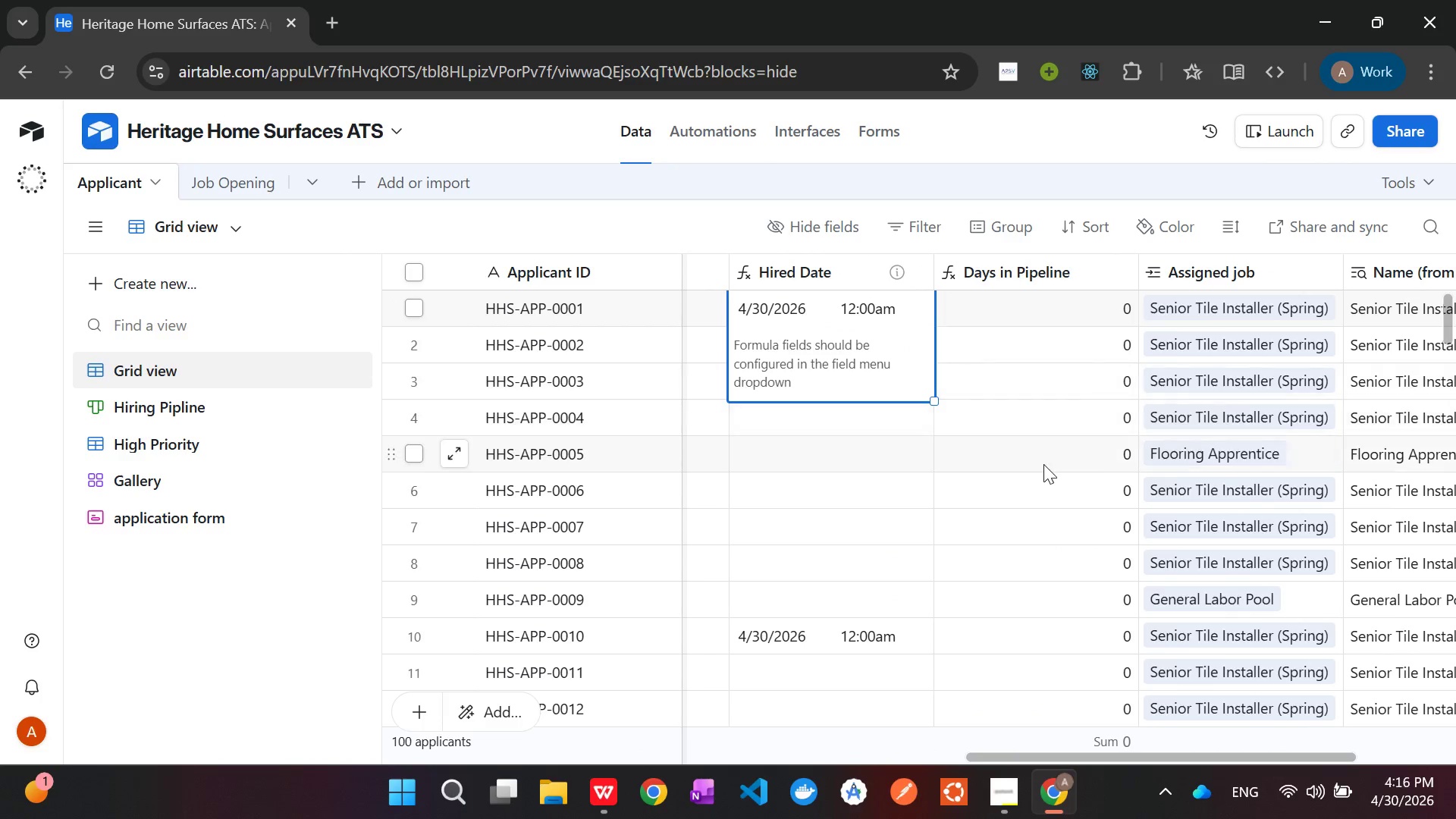 
left_click([1045, 469])
 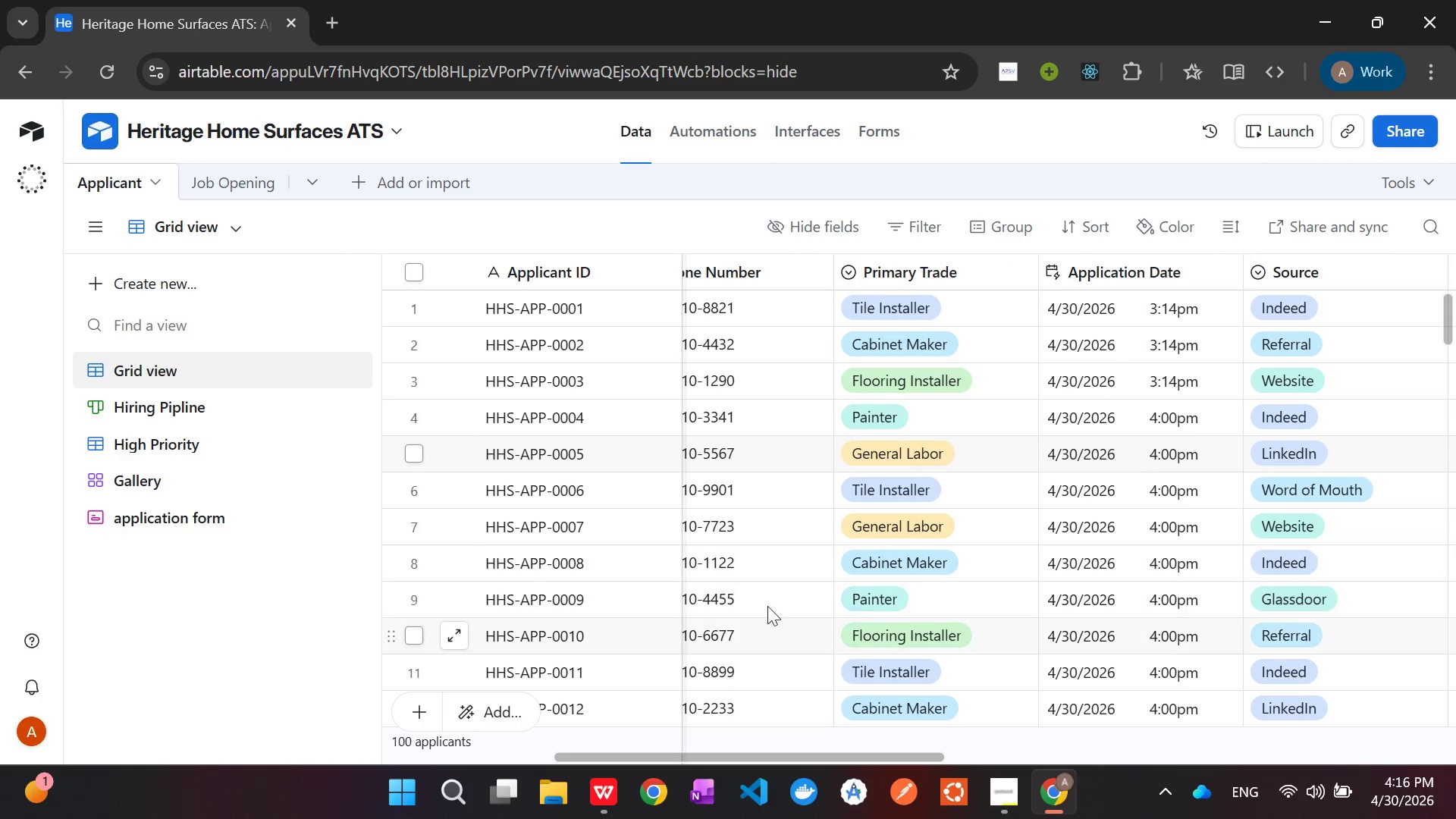 
mouse_move([1186, 466])
 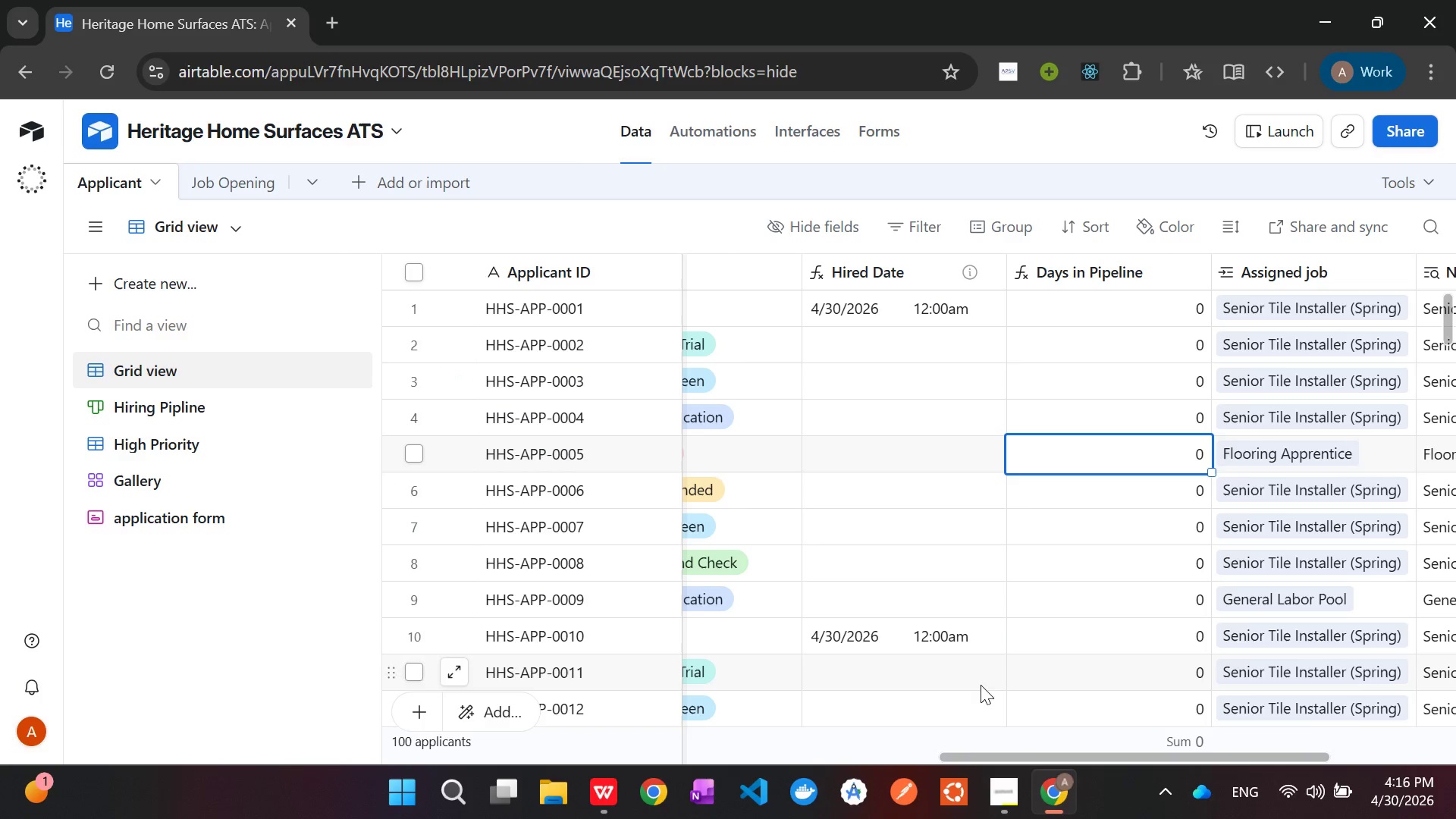 
left_click([991, 802])